 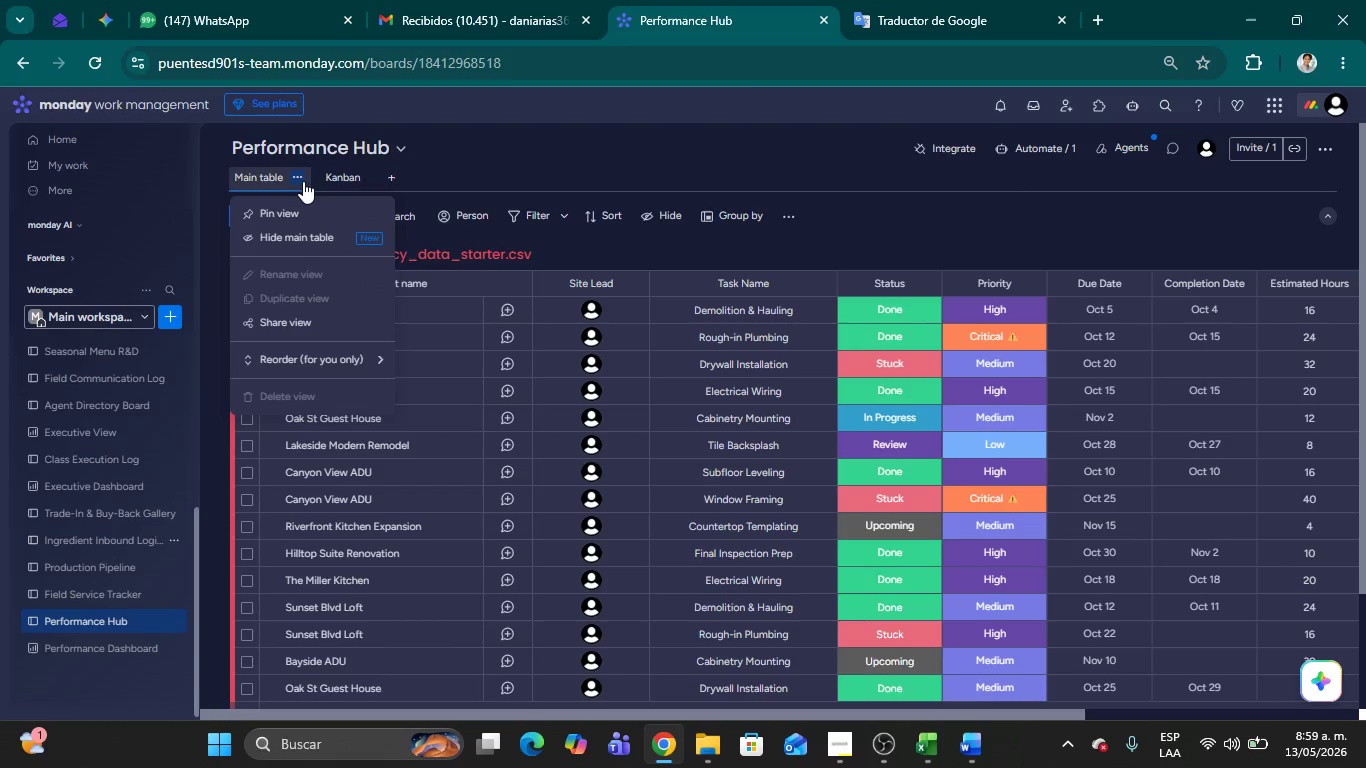 
left_click([312, 325])
 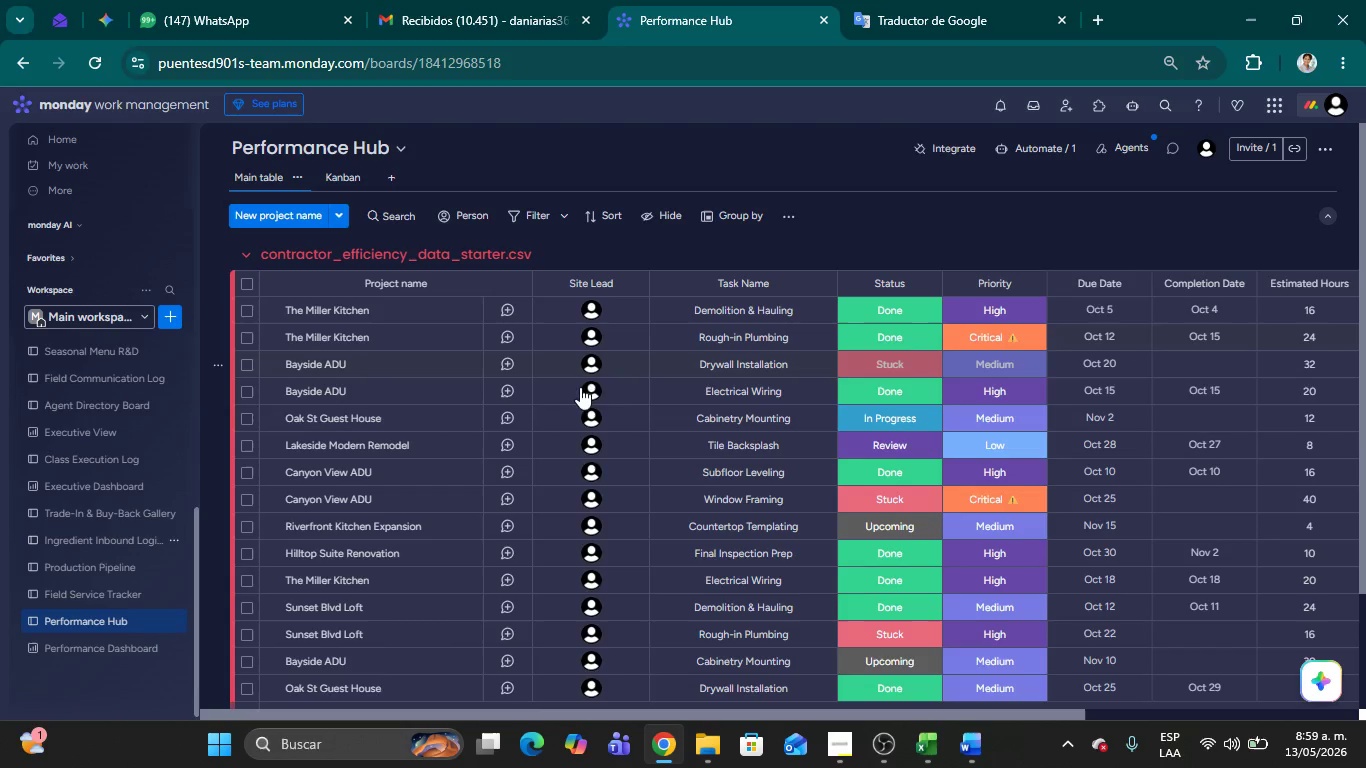 
mouse_move([671, 398])
 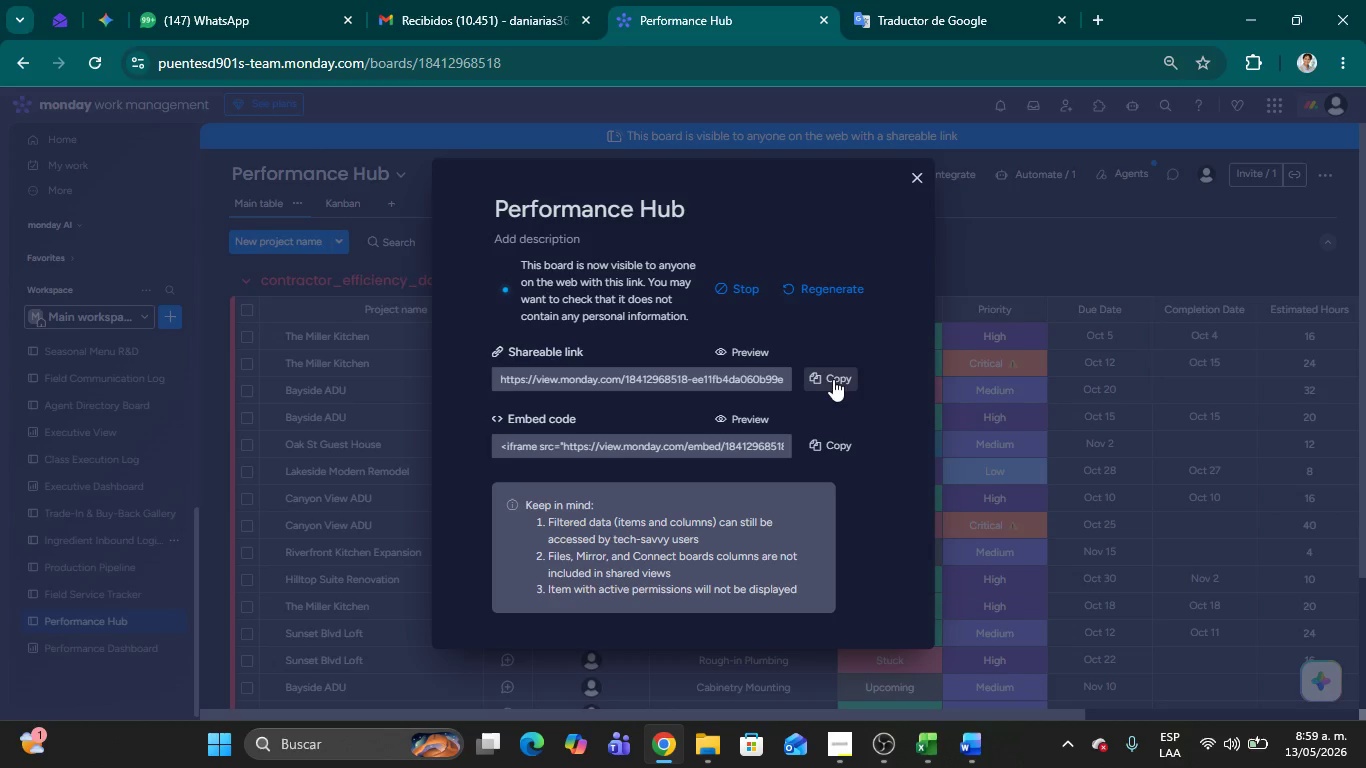 
left_click([833, 379])
 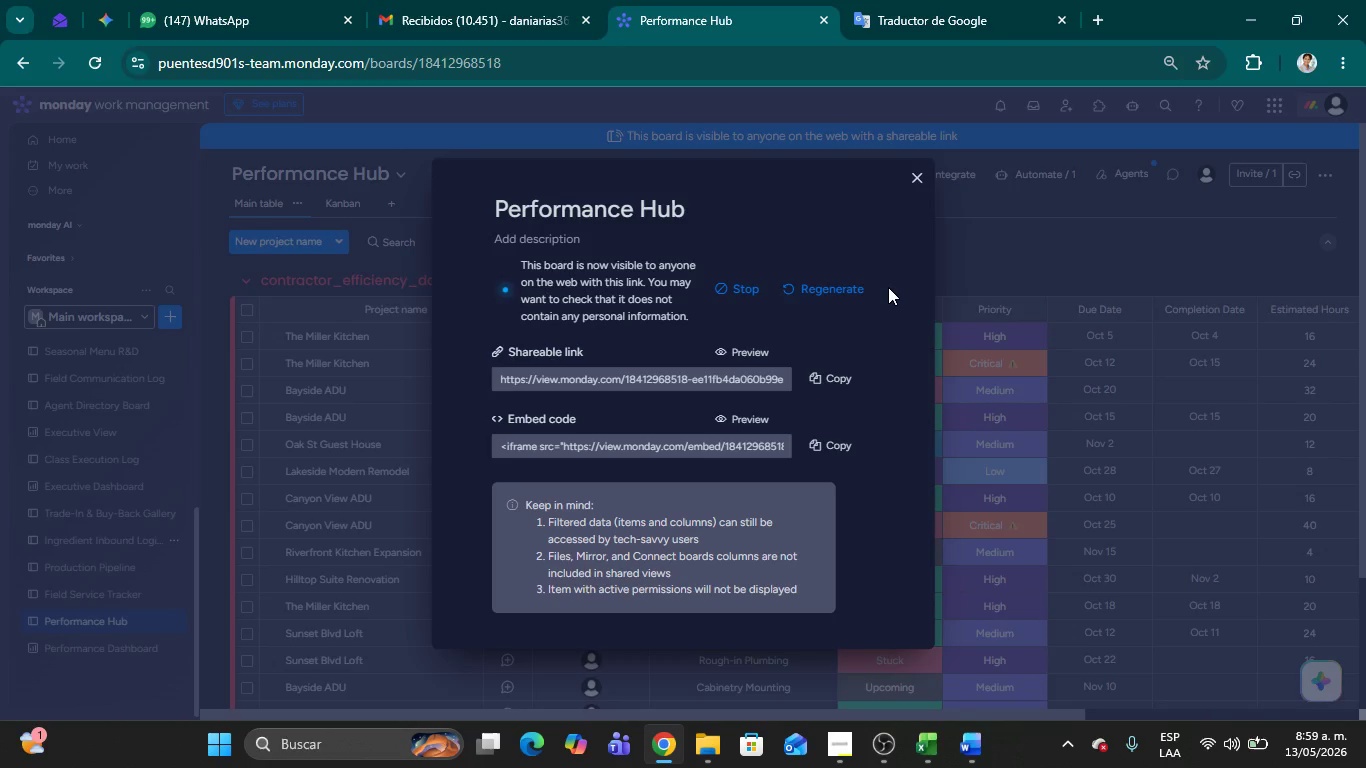 